 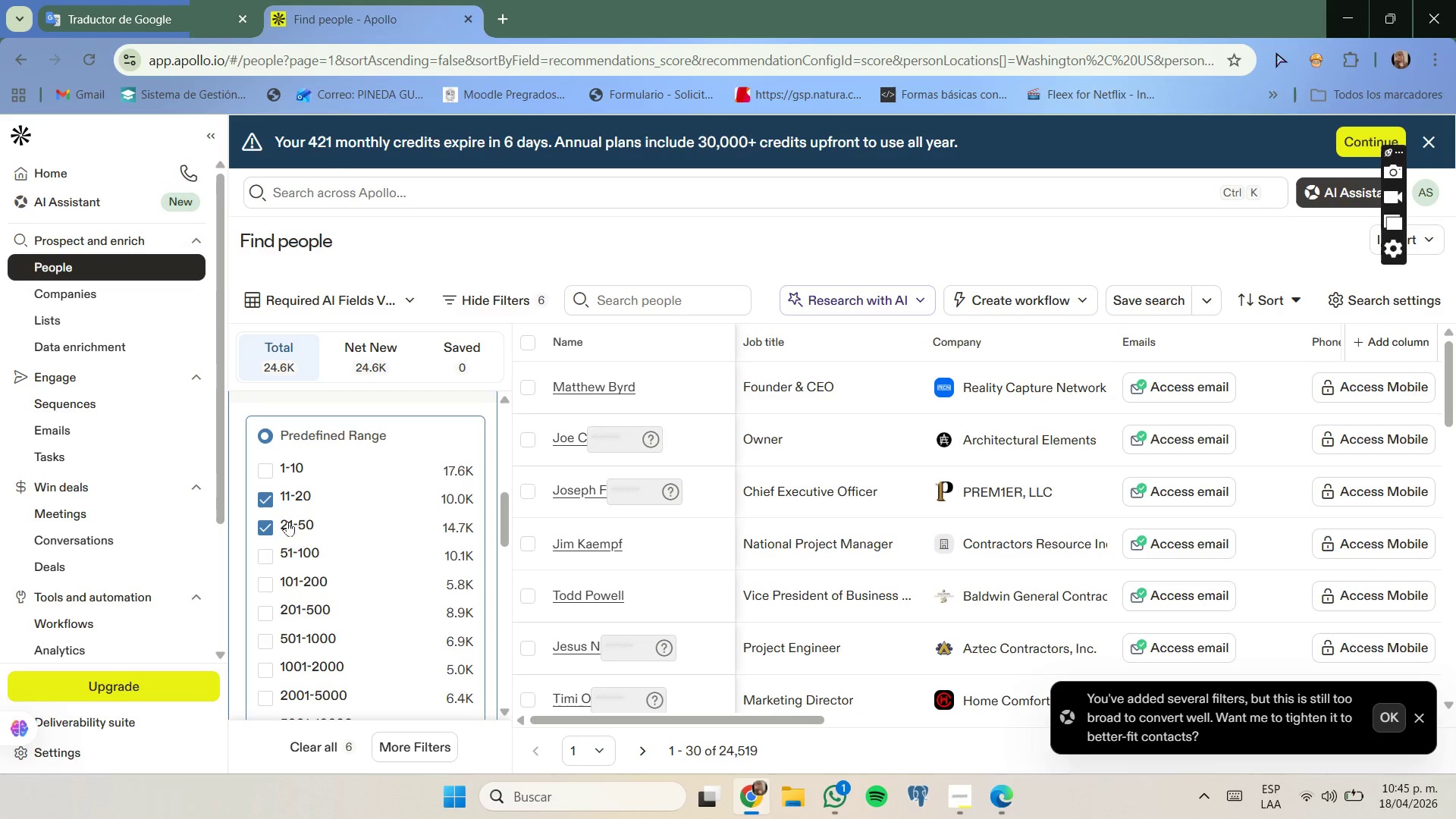 
scroll: coordinate [287, 519], scroll_direction: down, amount: 1.0
 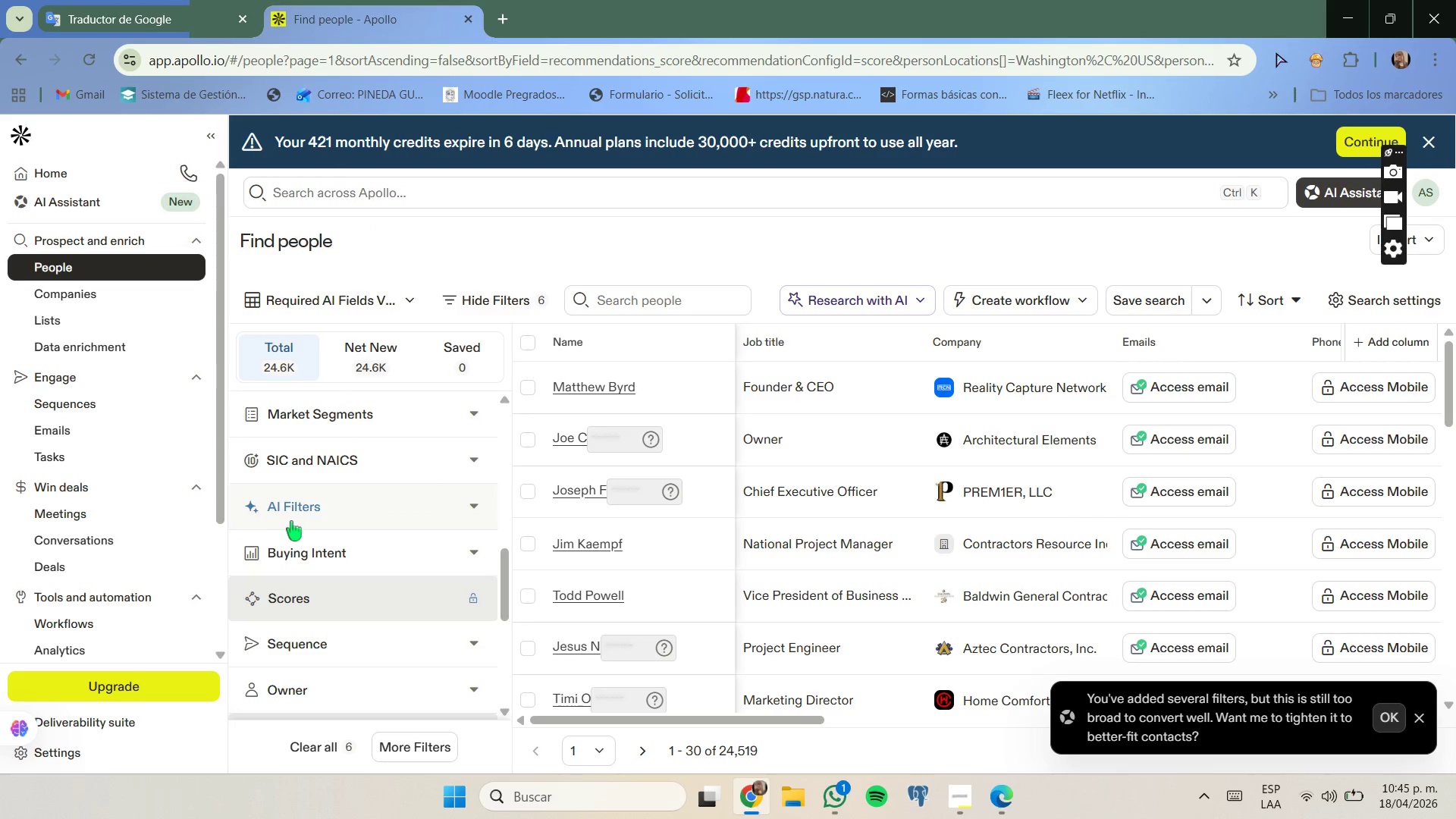 
scroll: coordinate [293, 521], scroll_direction: up, amount: 3.0
 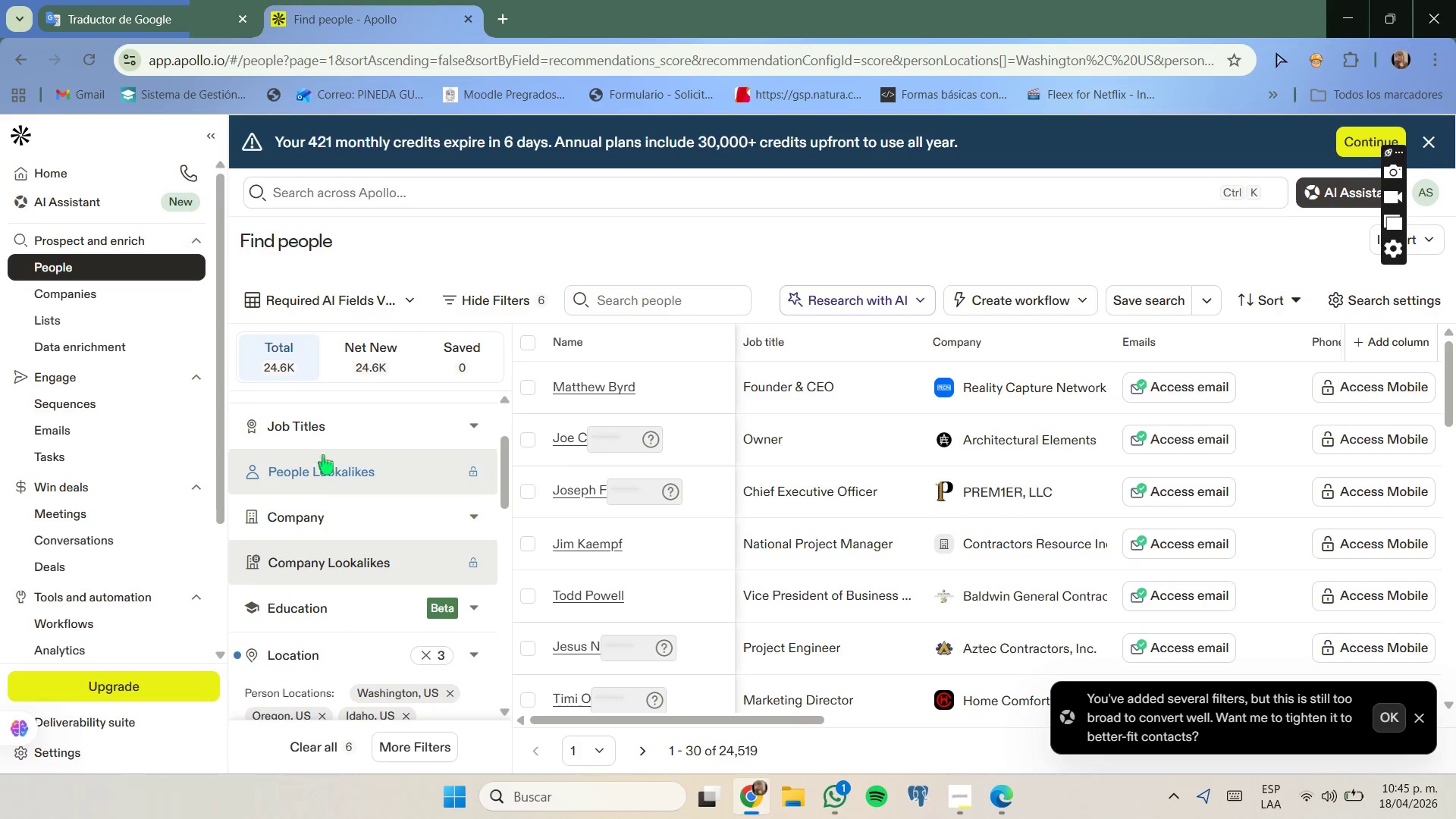 
left_click([334, 435])
 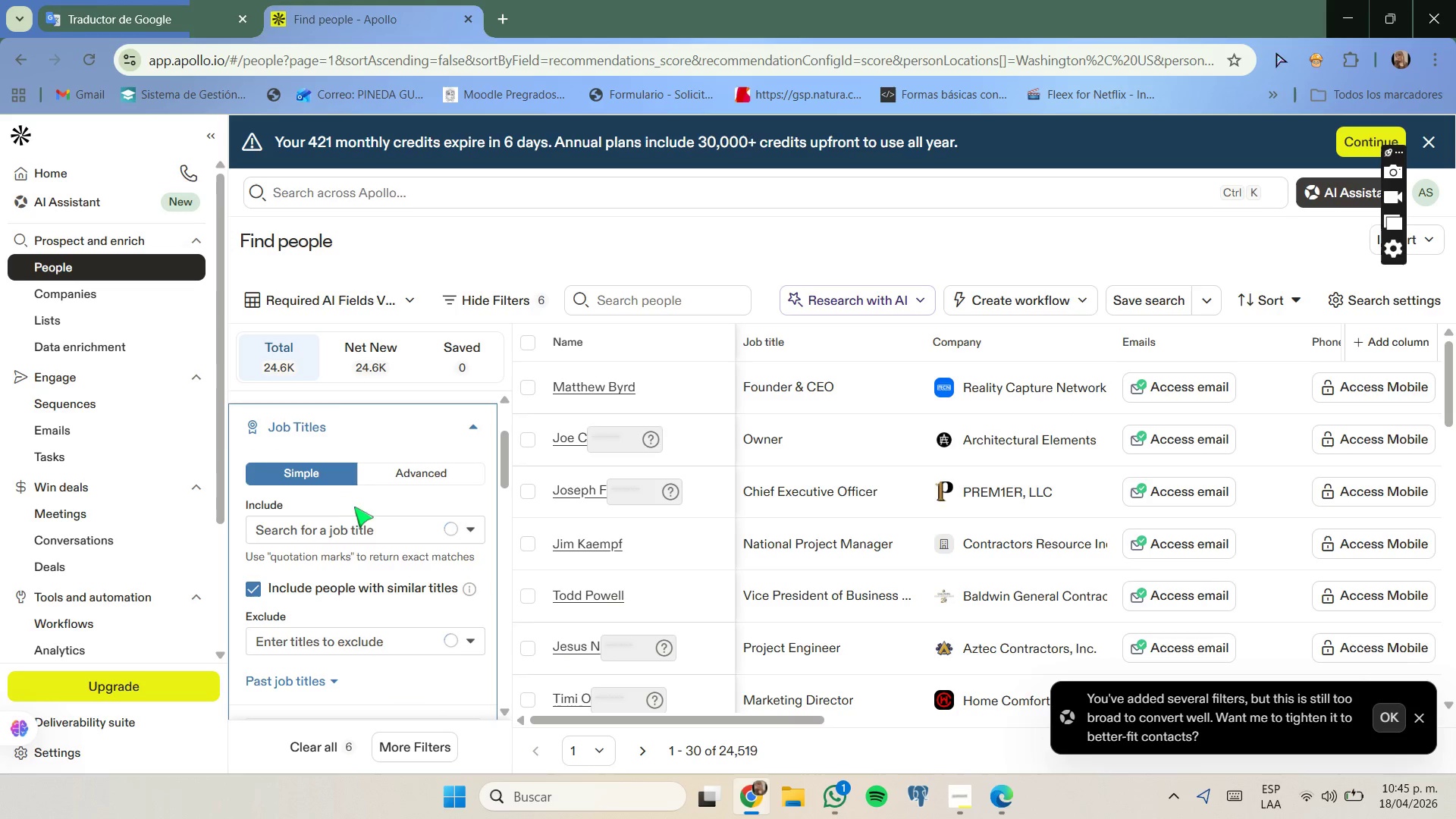 
scroll: coordinate [356, 485], scroll_direction: none, amount: 0.0
 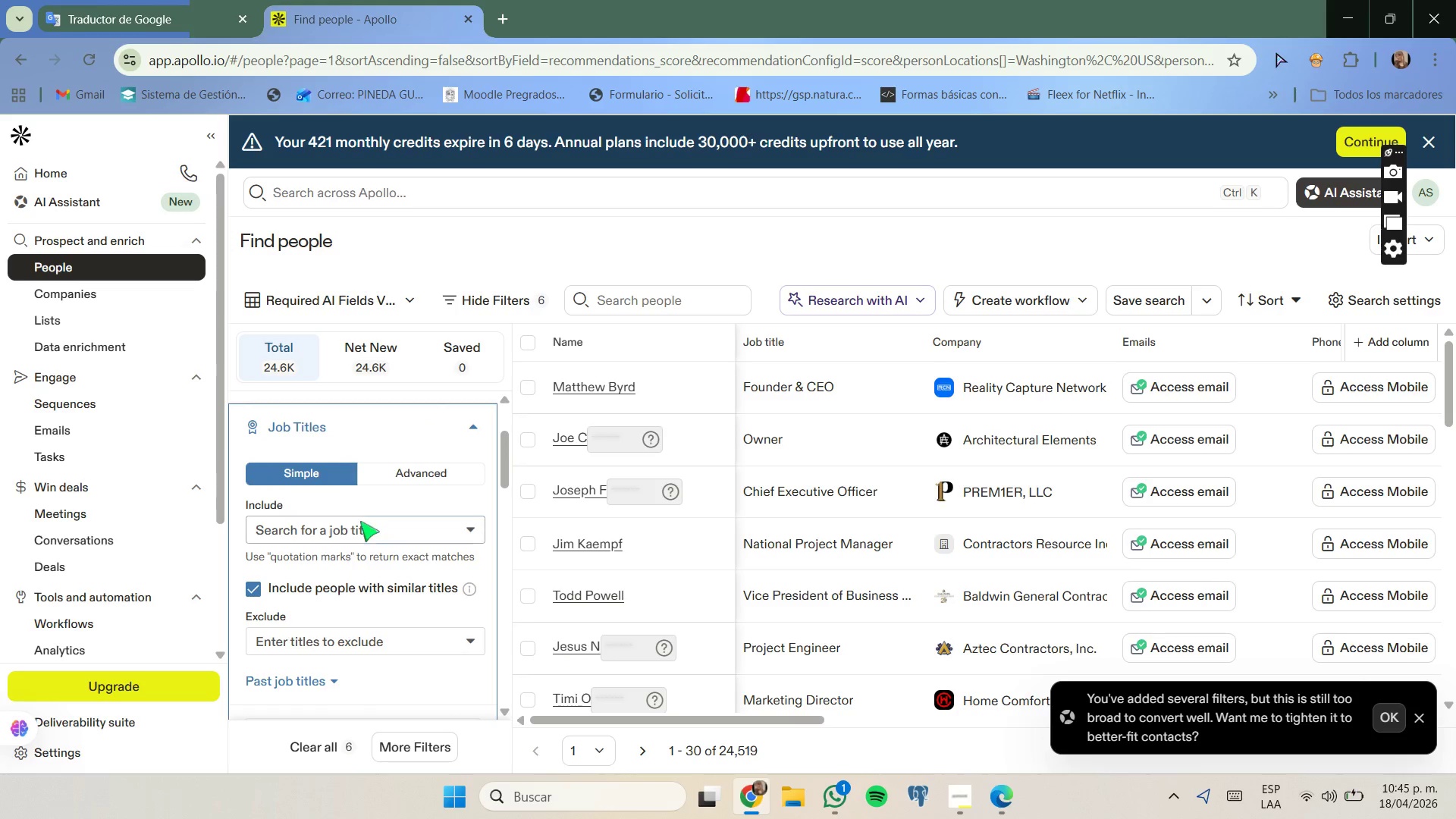 
left_click([361, 523])
 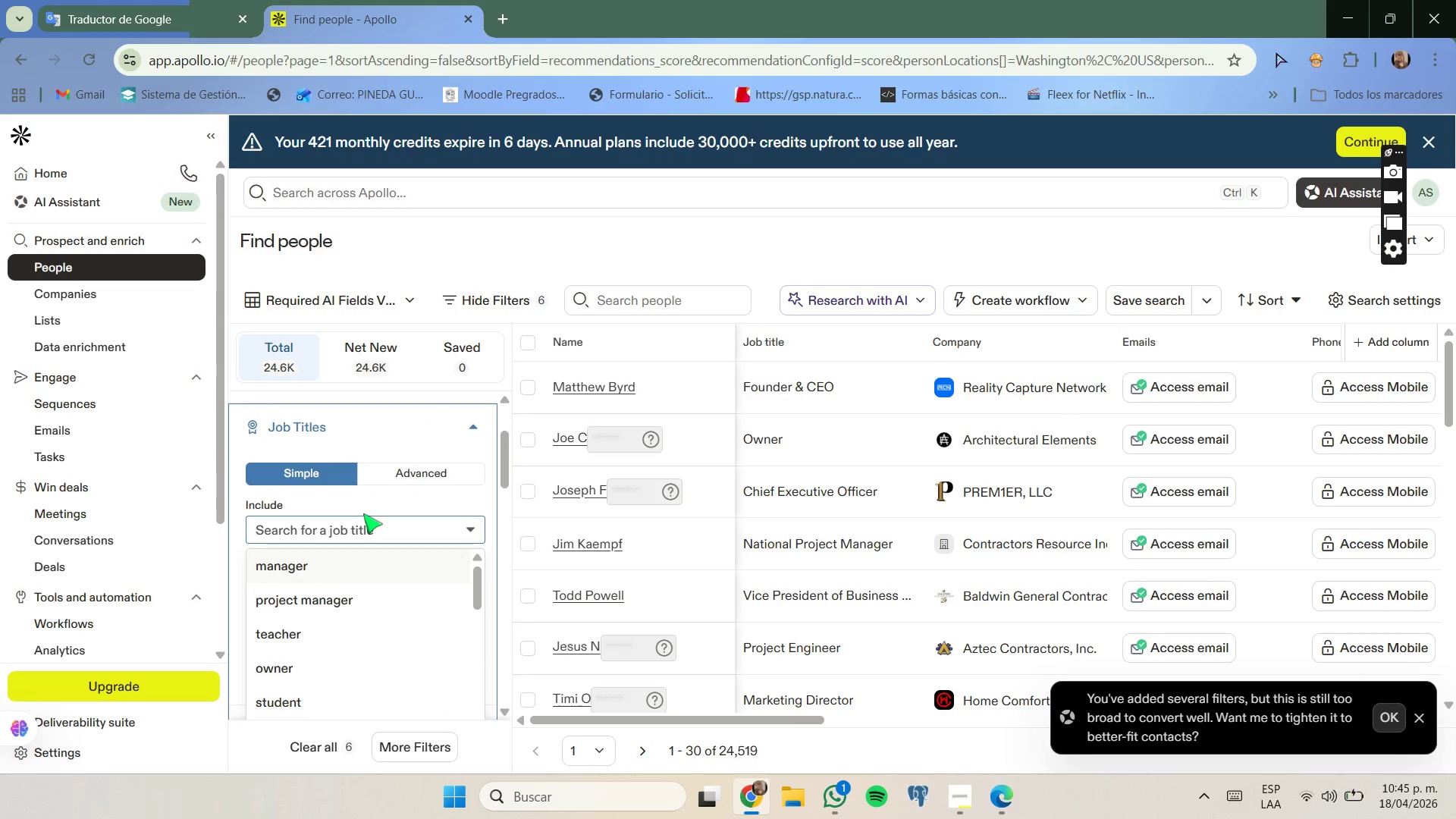 
type(found)
 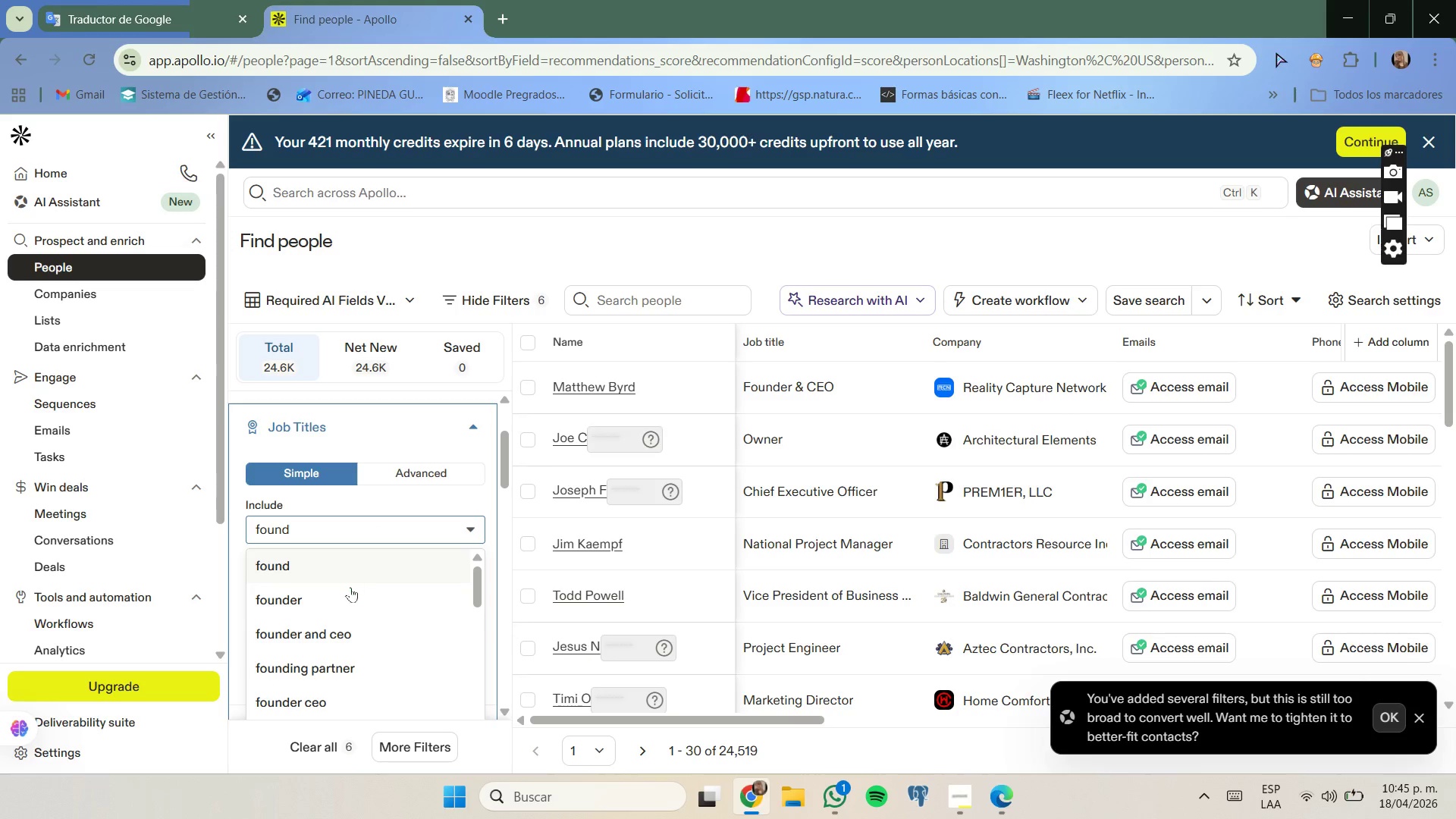 
left_click([351, 597])
 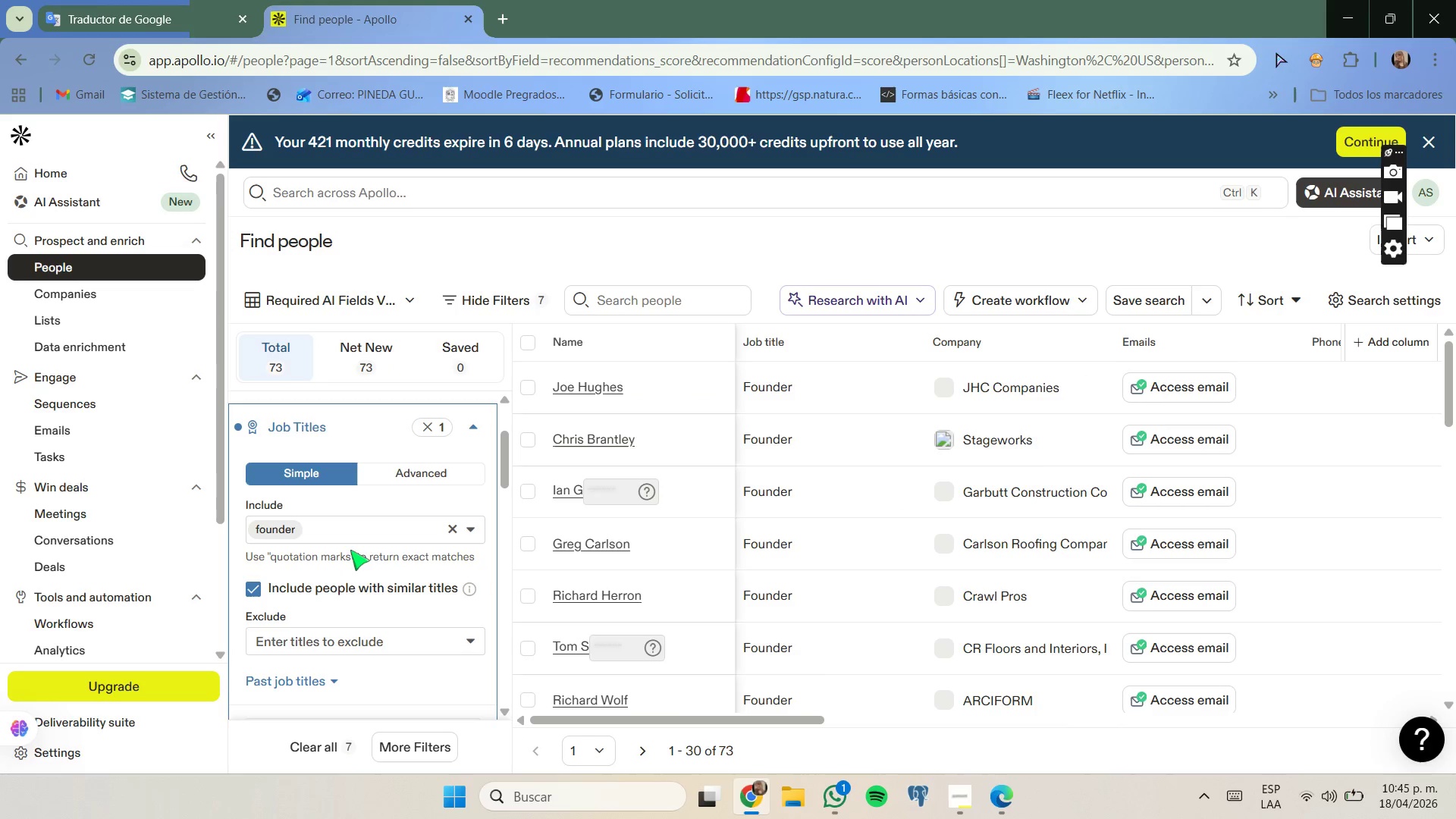 
type(owner)